 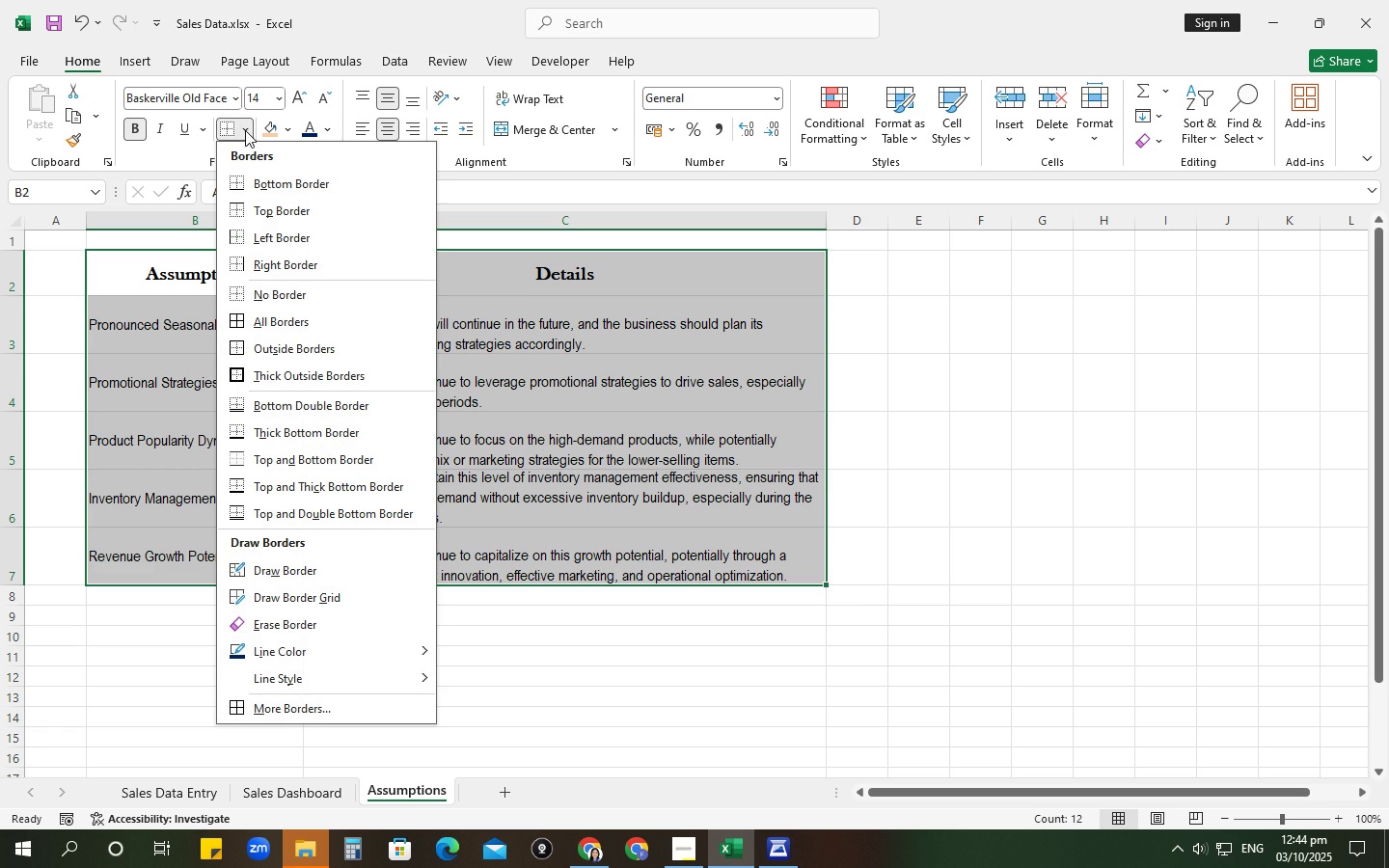 
left_click([253, 318])
 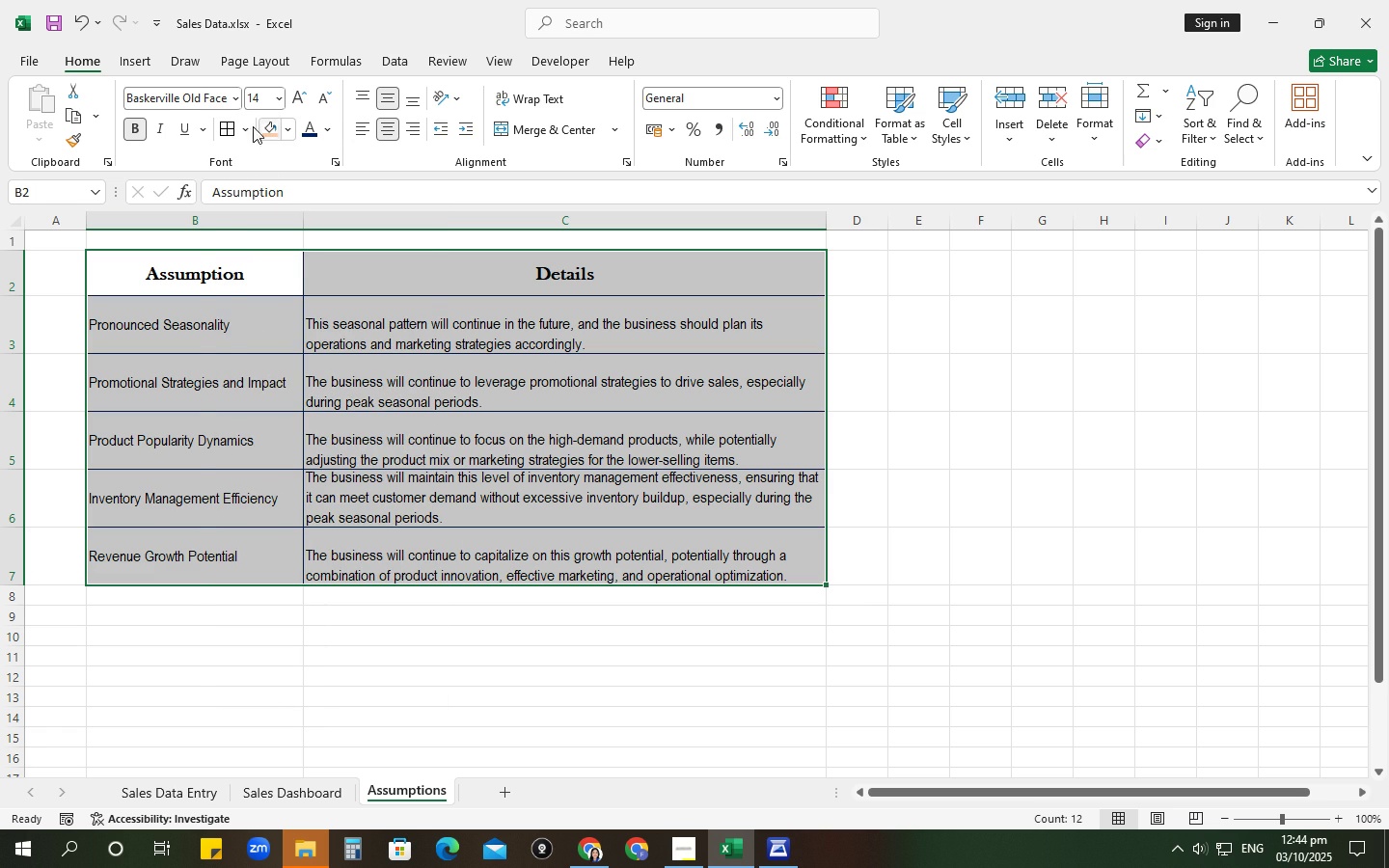 
left_click([240, 125])
 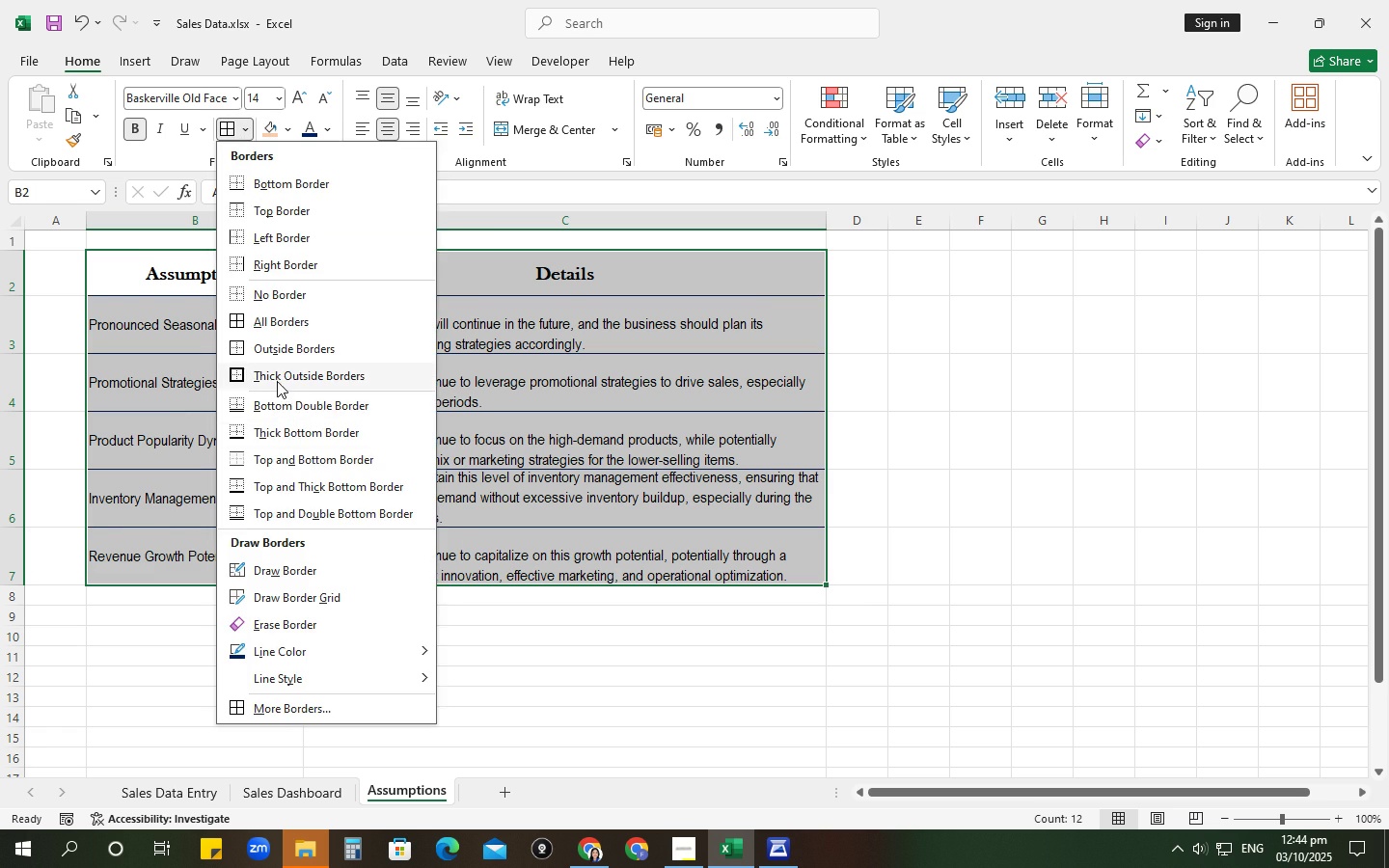 
left_click([277, 379])
 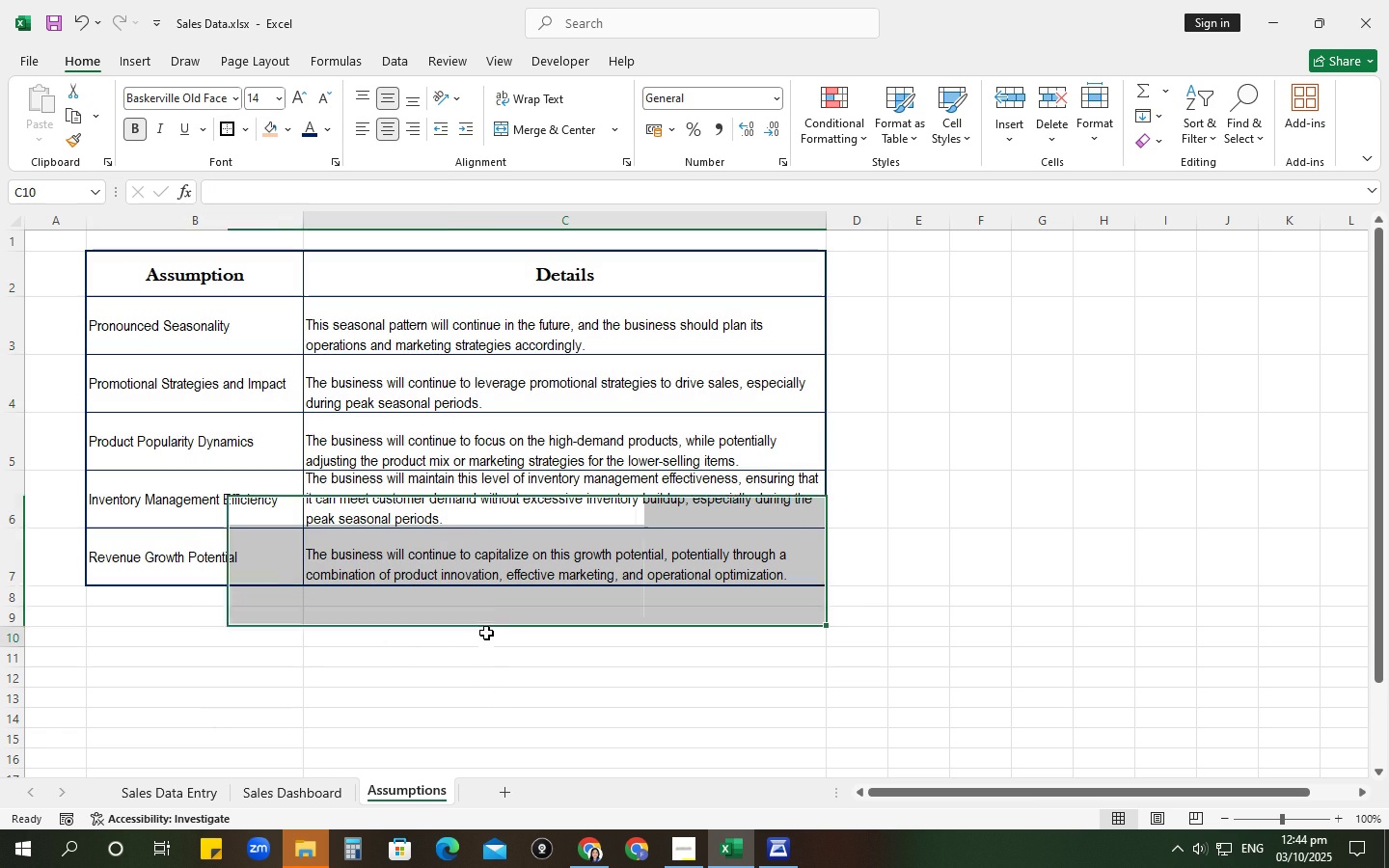 
left_click([486, 633])